 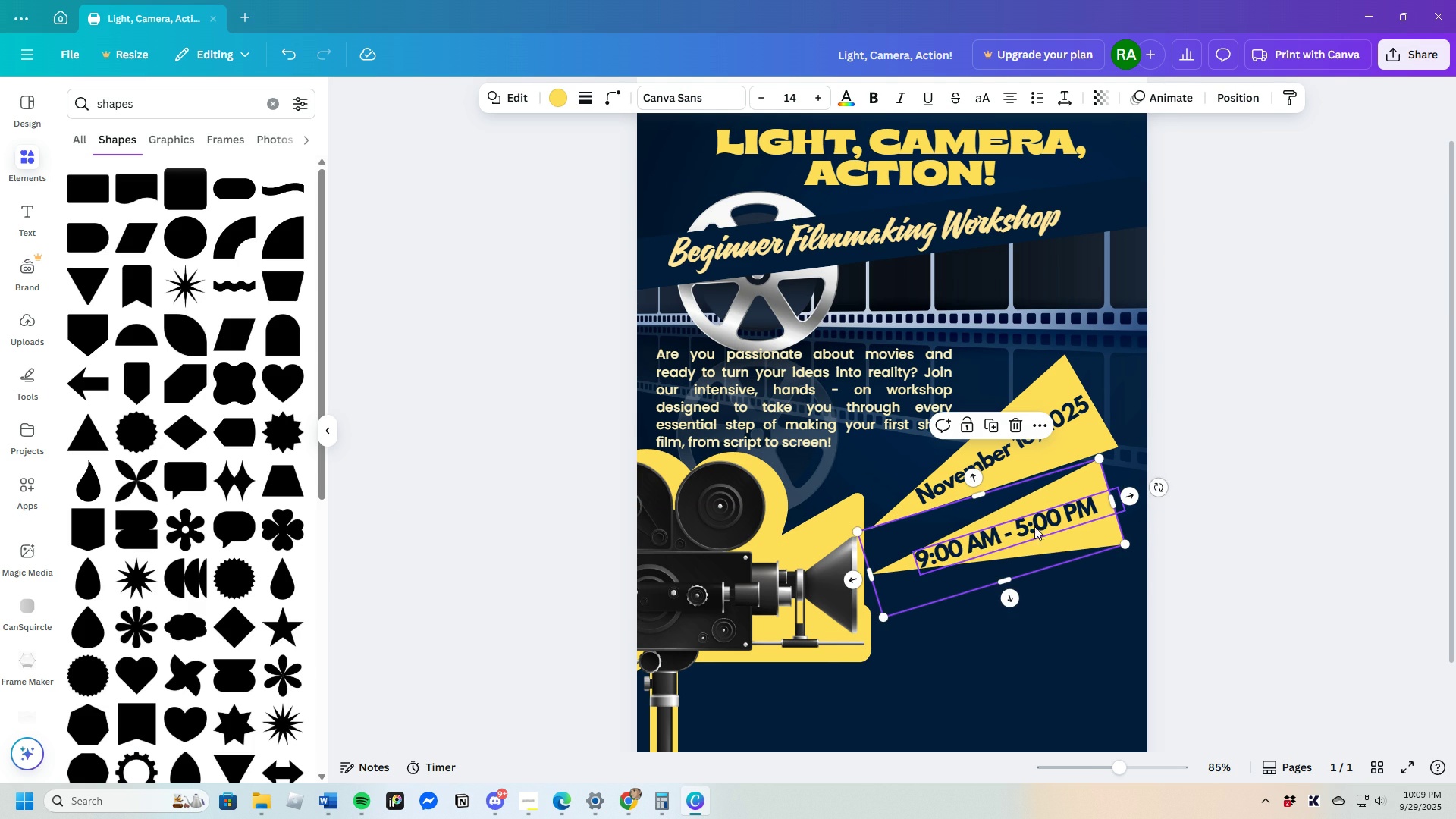 
left_click([1100, 368])
 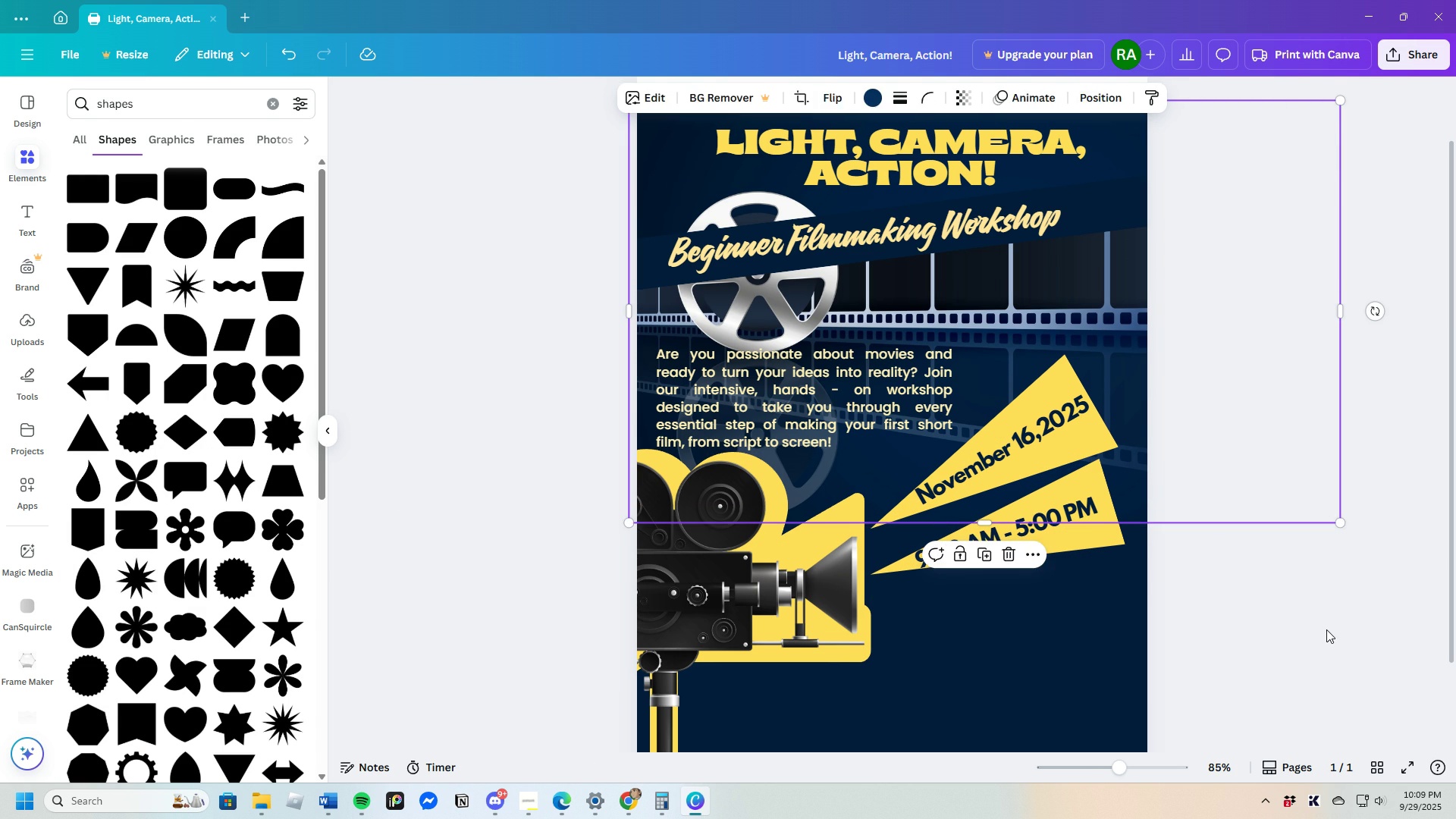 
left_click([1326, 629])
 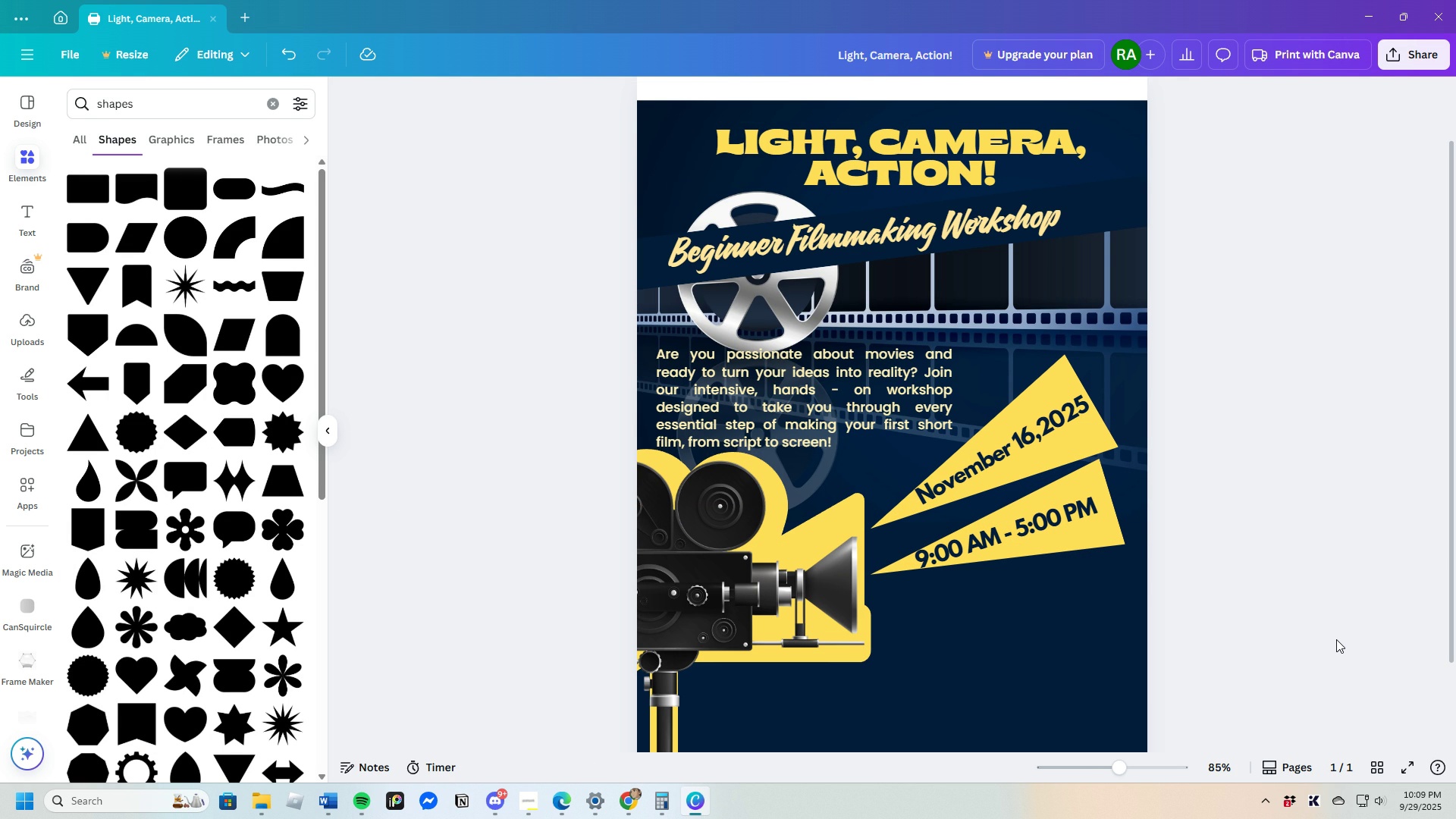 
wait(8.45)
 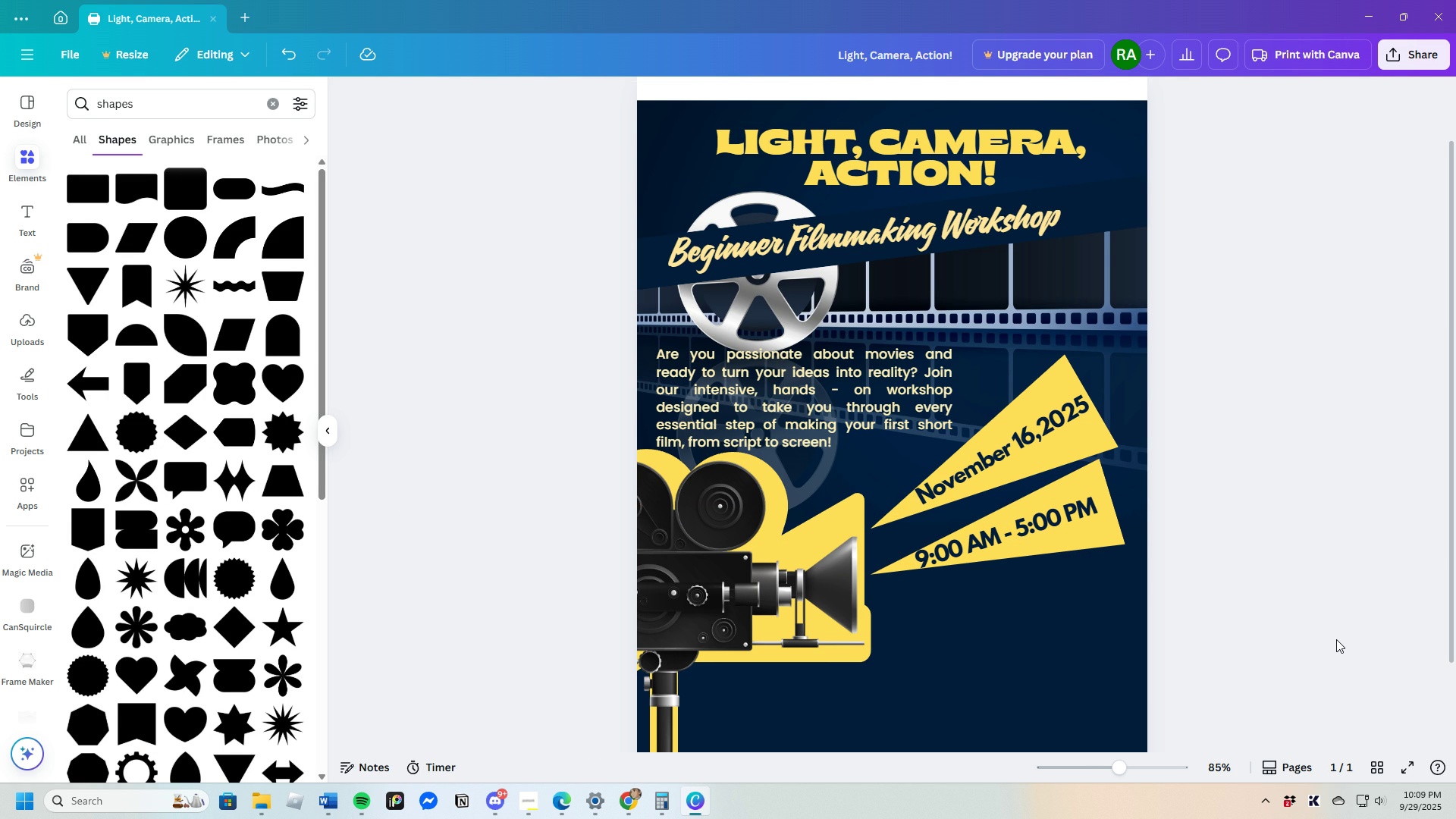 
left_click([1100, 541])